 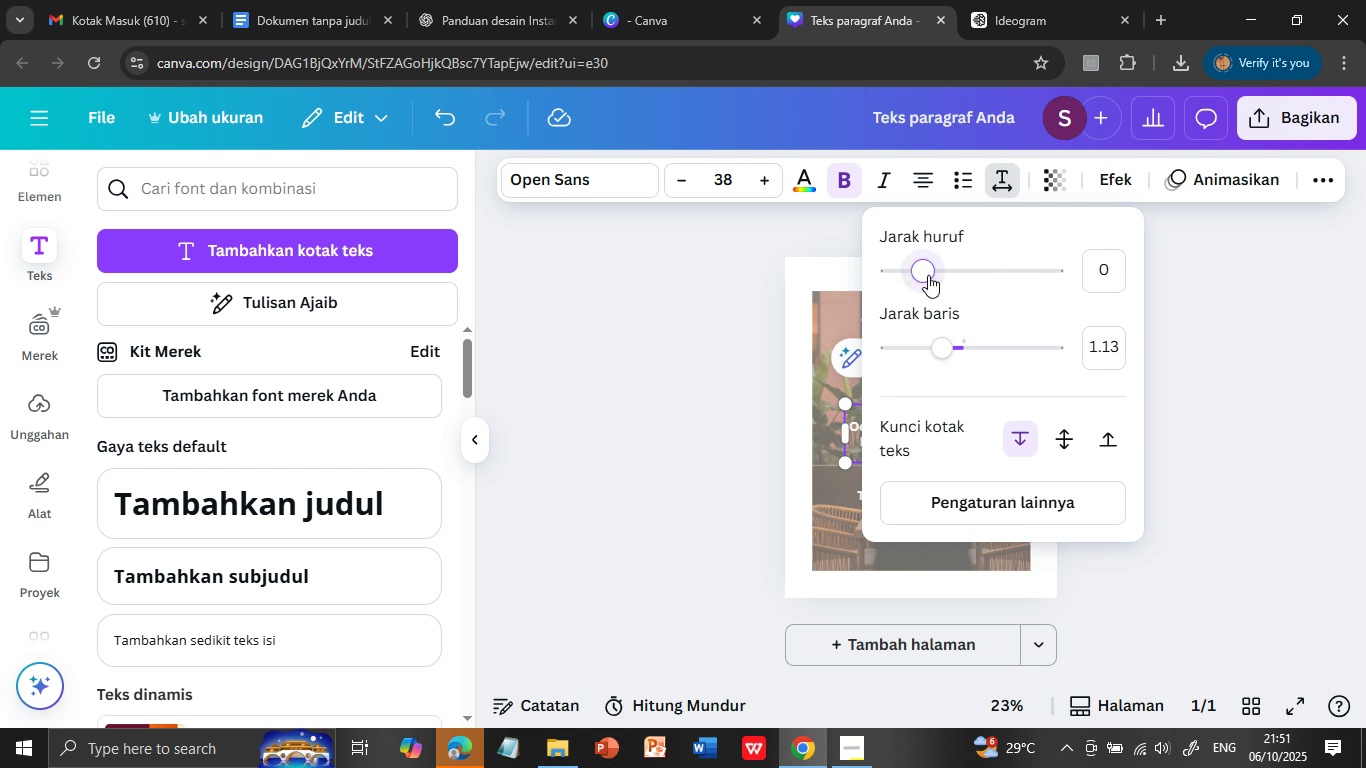 
left_click([1161, 548])
 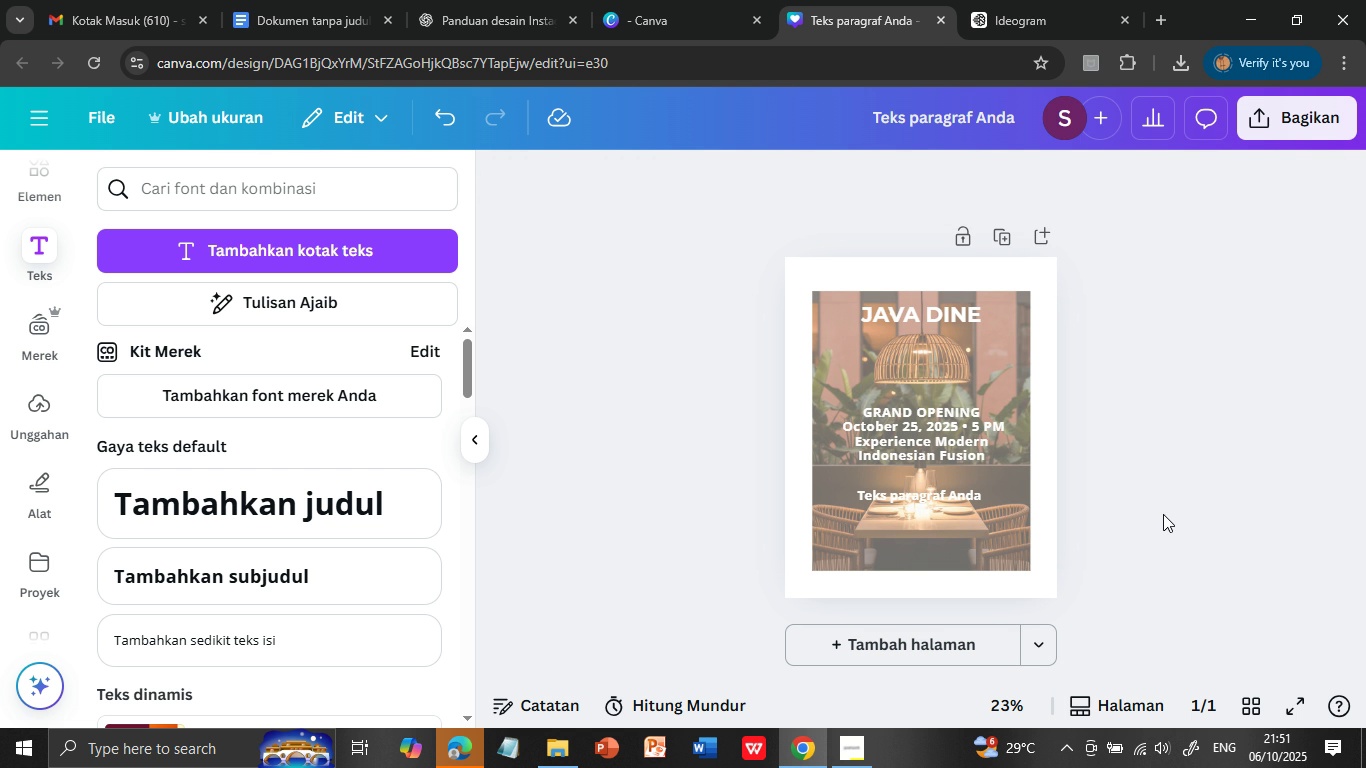 
left_click([1163, 514])
 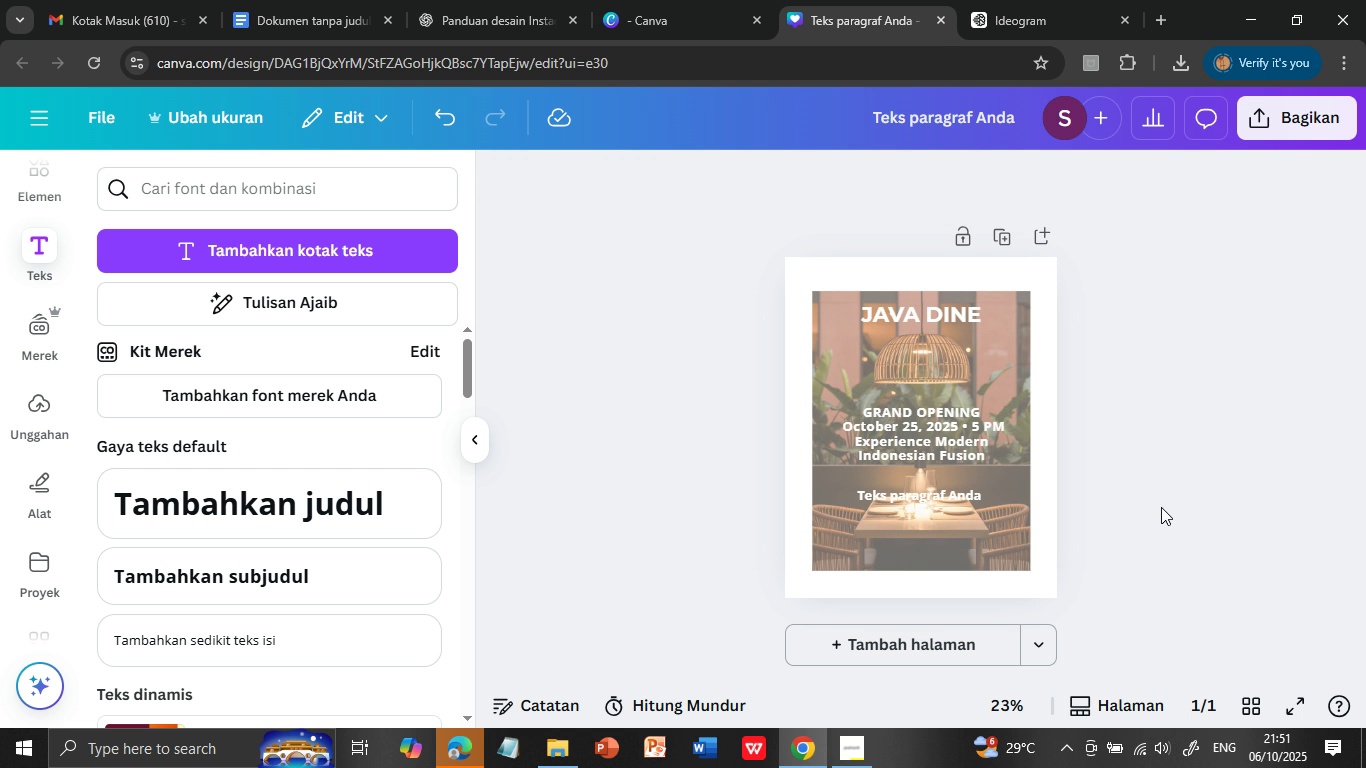 
wait(8.77)
 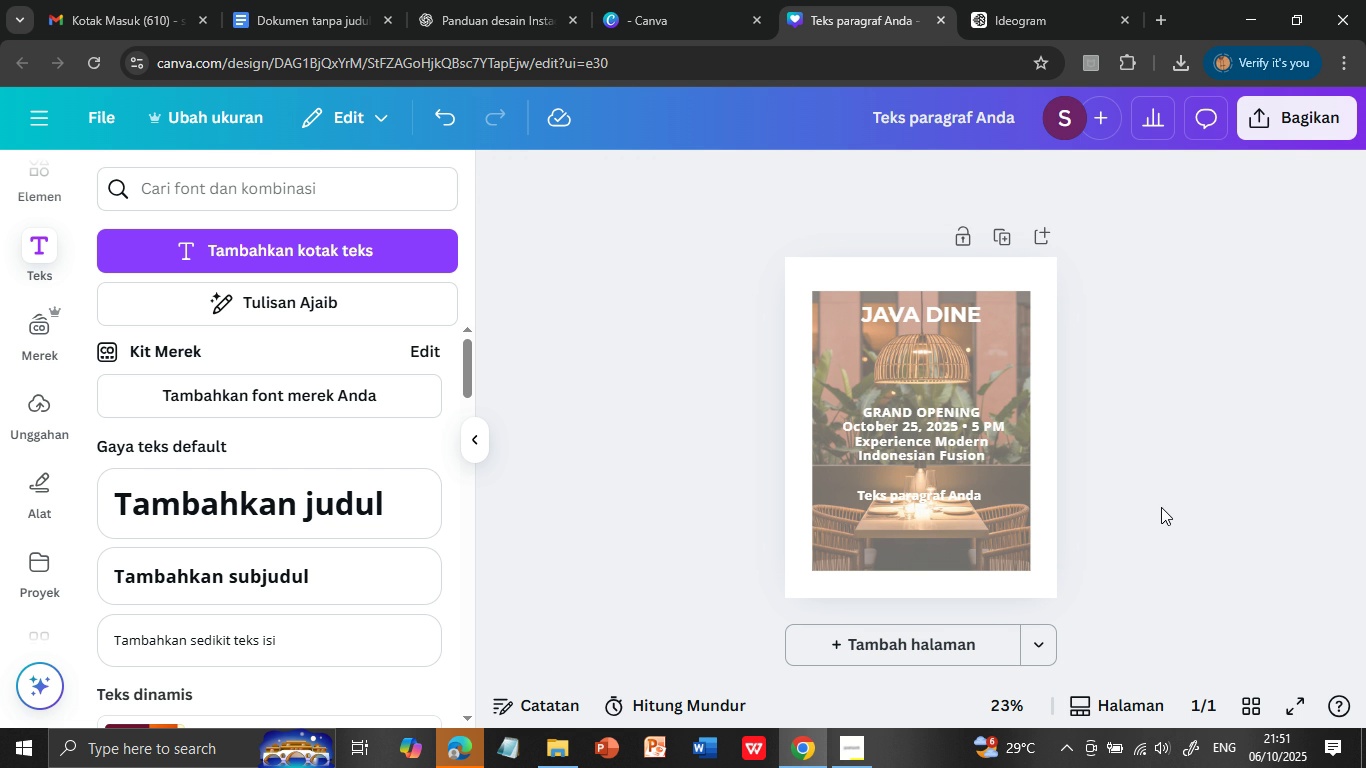 
left_click([915, 419])
 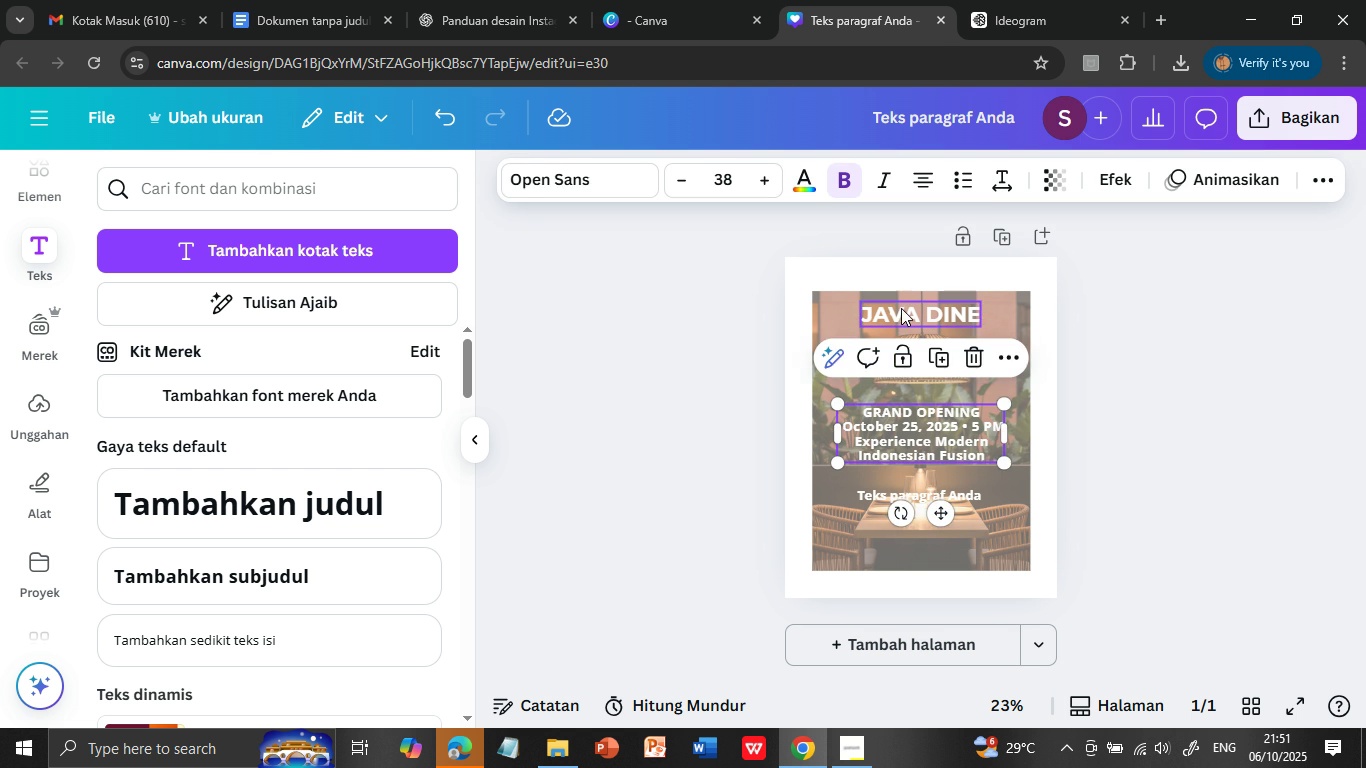 
left_click([901, 308])
 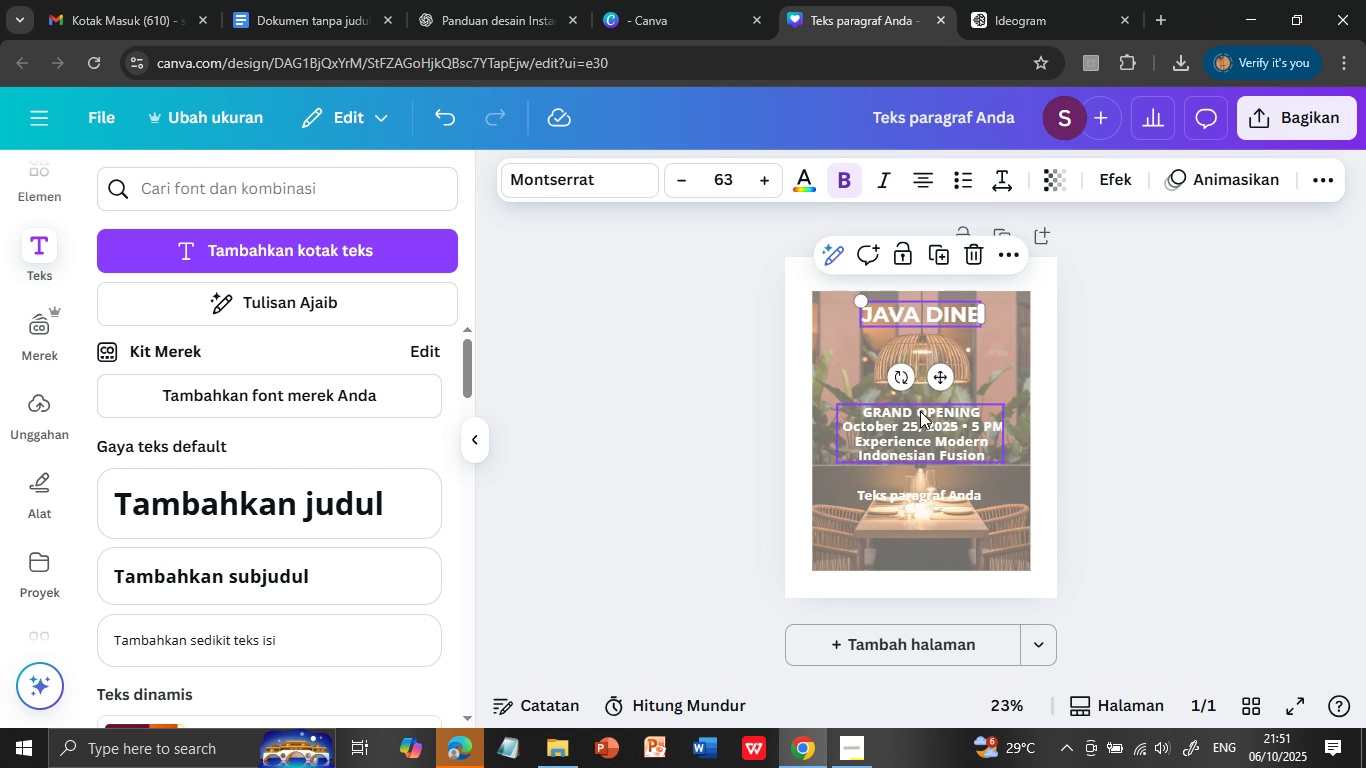 
double_click([920, 411])
 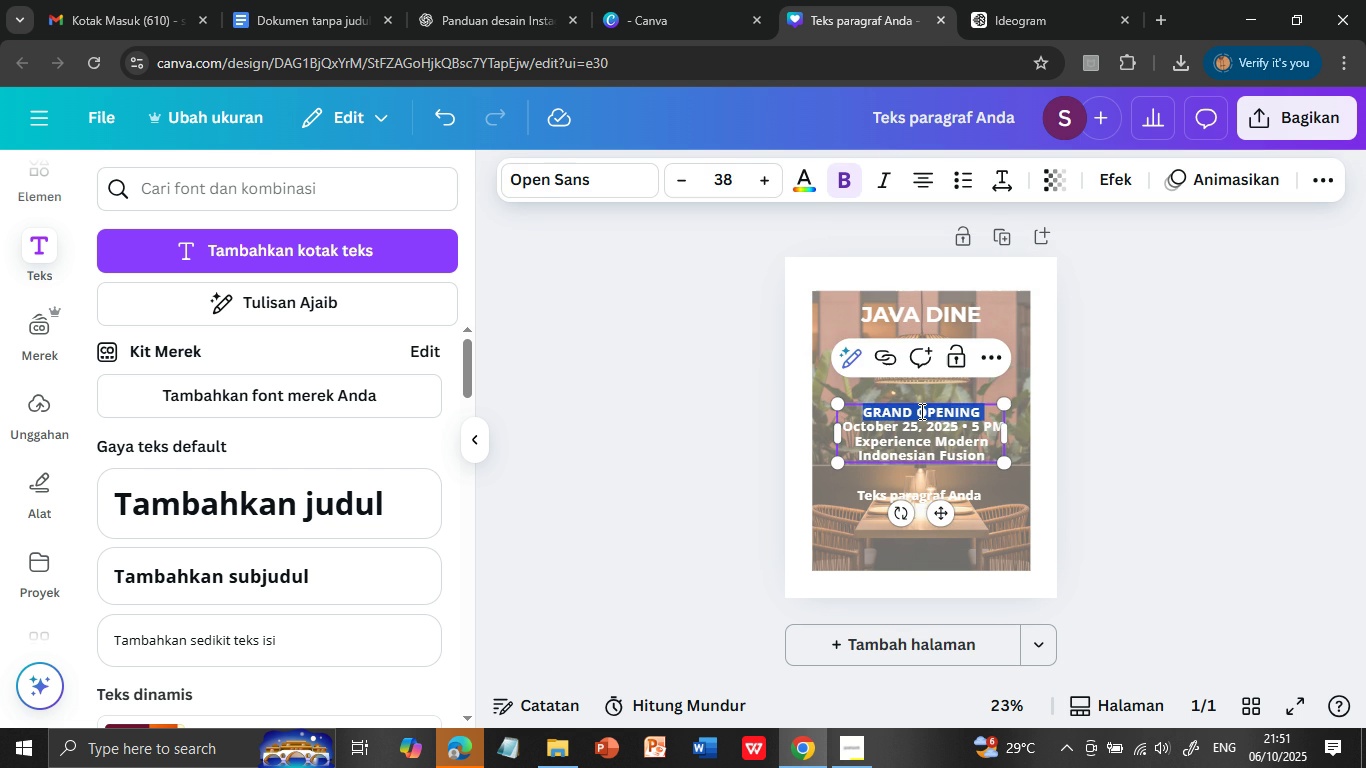 
triple_click([920, 411])